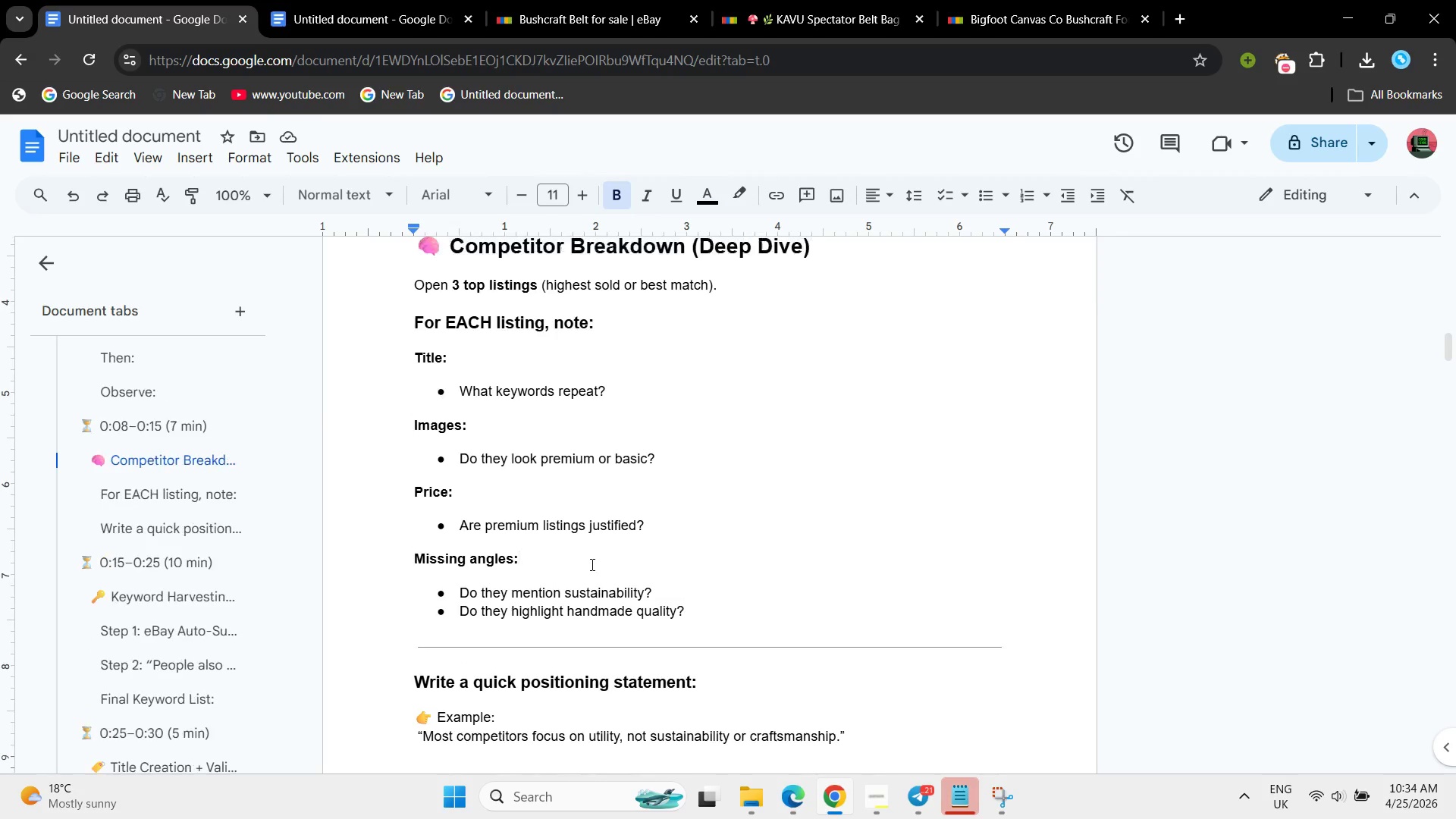 
scroll: coordinate [591, 564], scroll_direction: down, amount: 5.0
 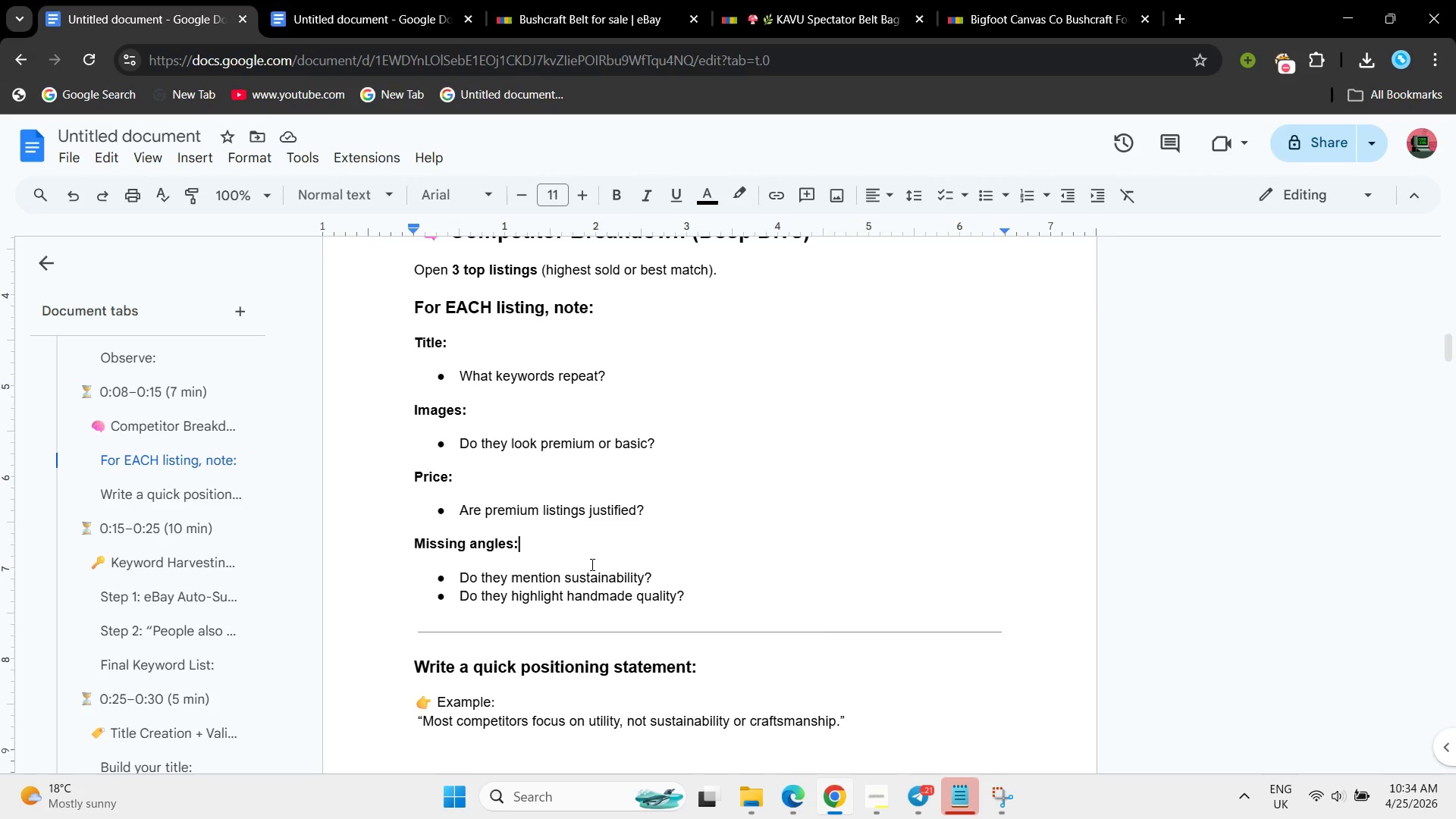 
scroll: coordinate [591, 564], scroll_direction: up, amount: 1.0
 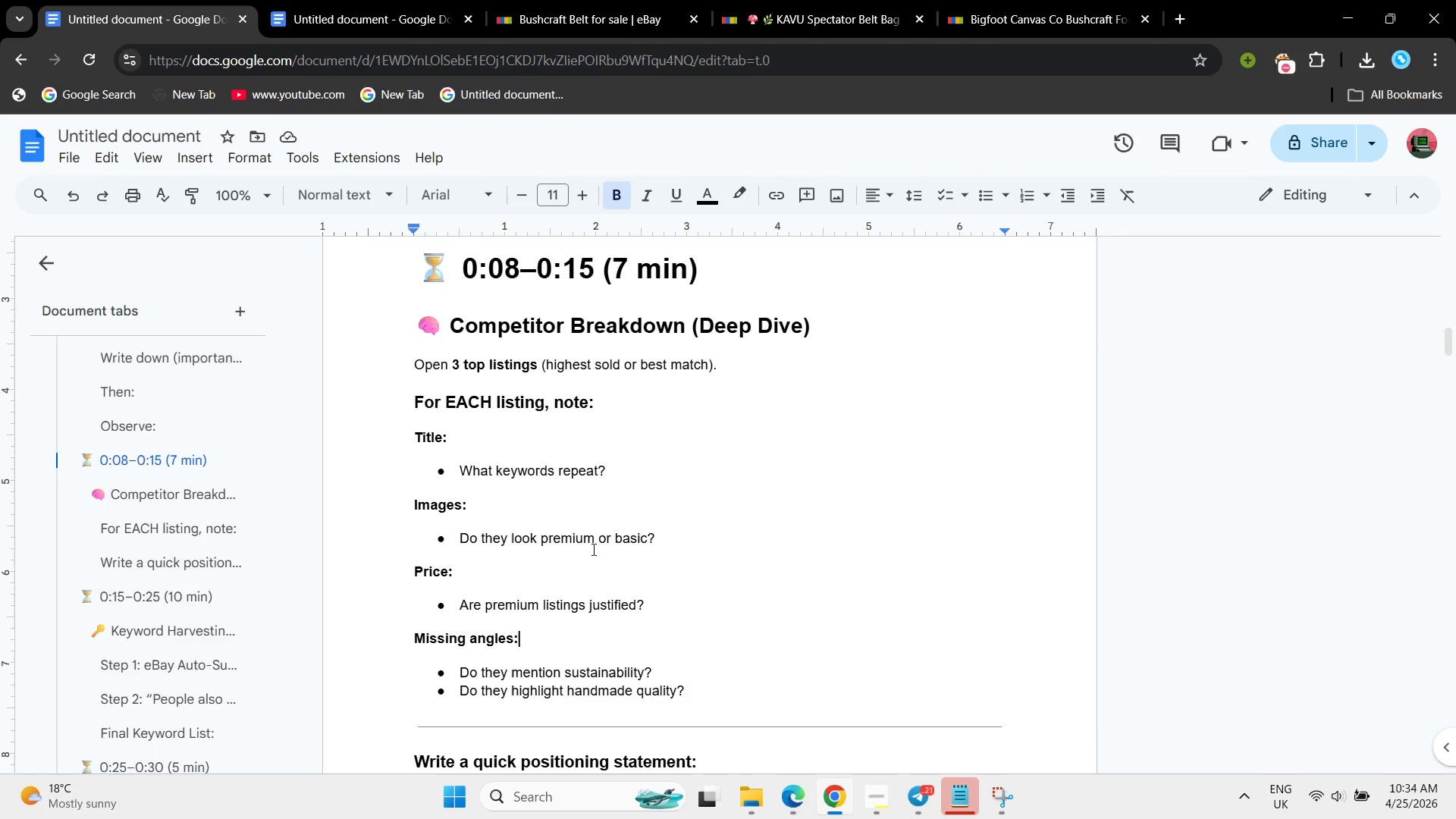 
left_click([592, 549])
 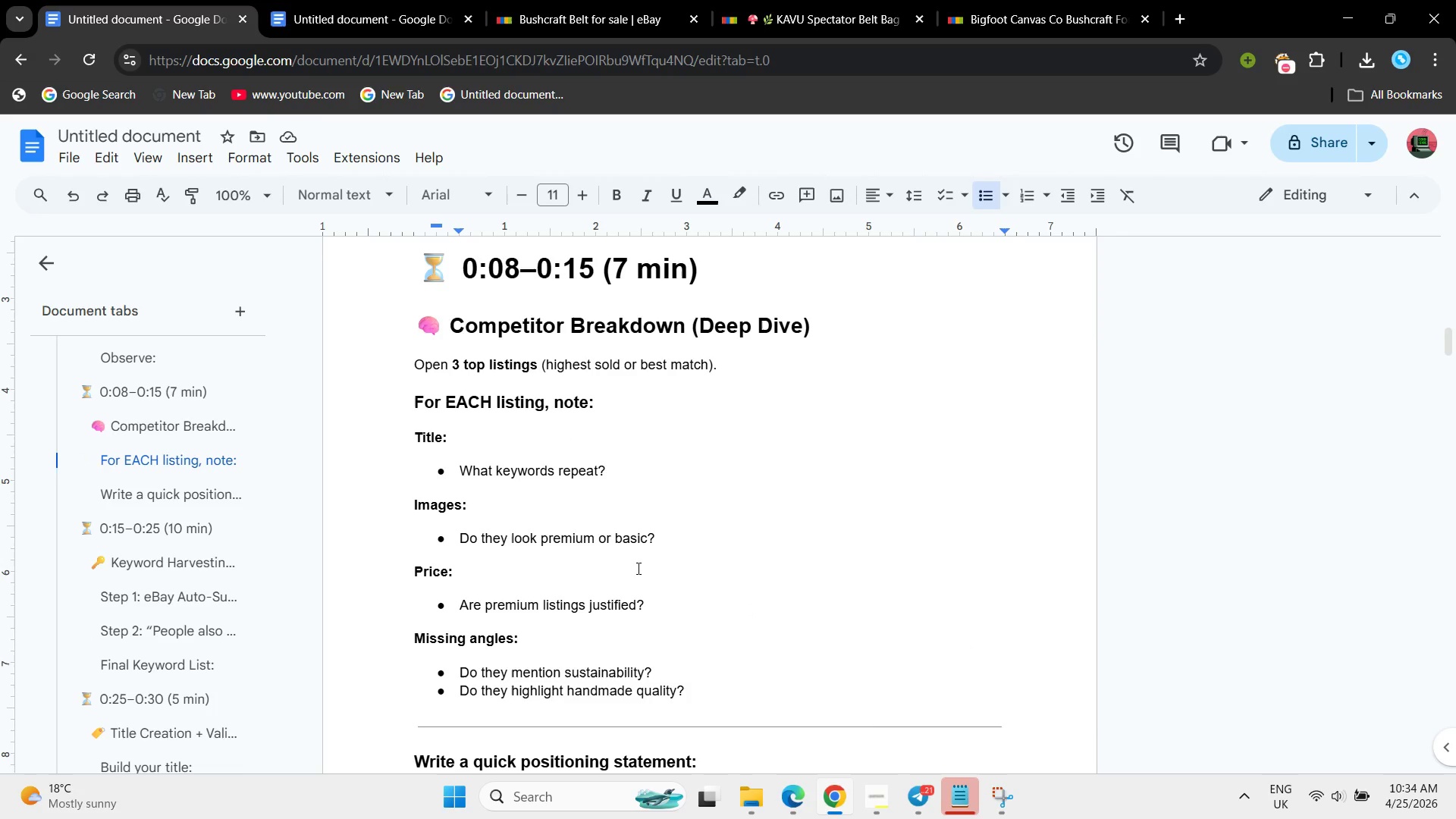 
left_click([659, 538])
 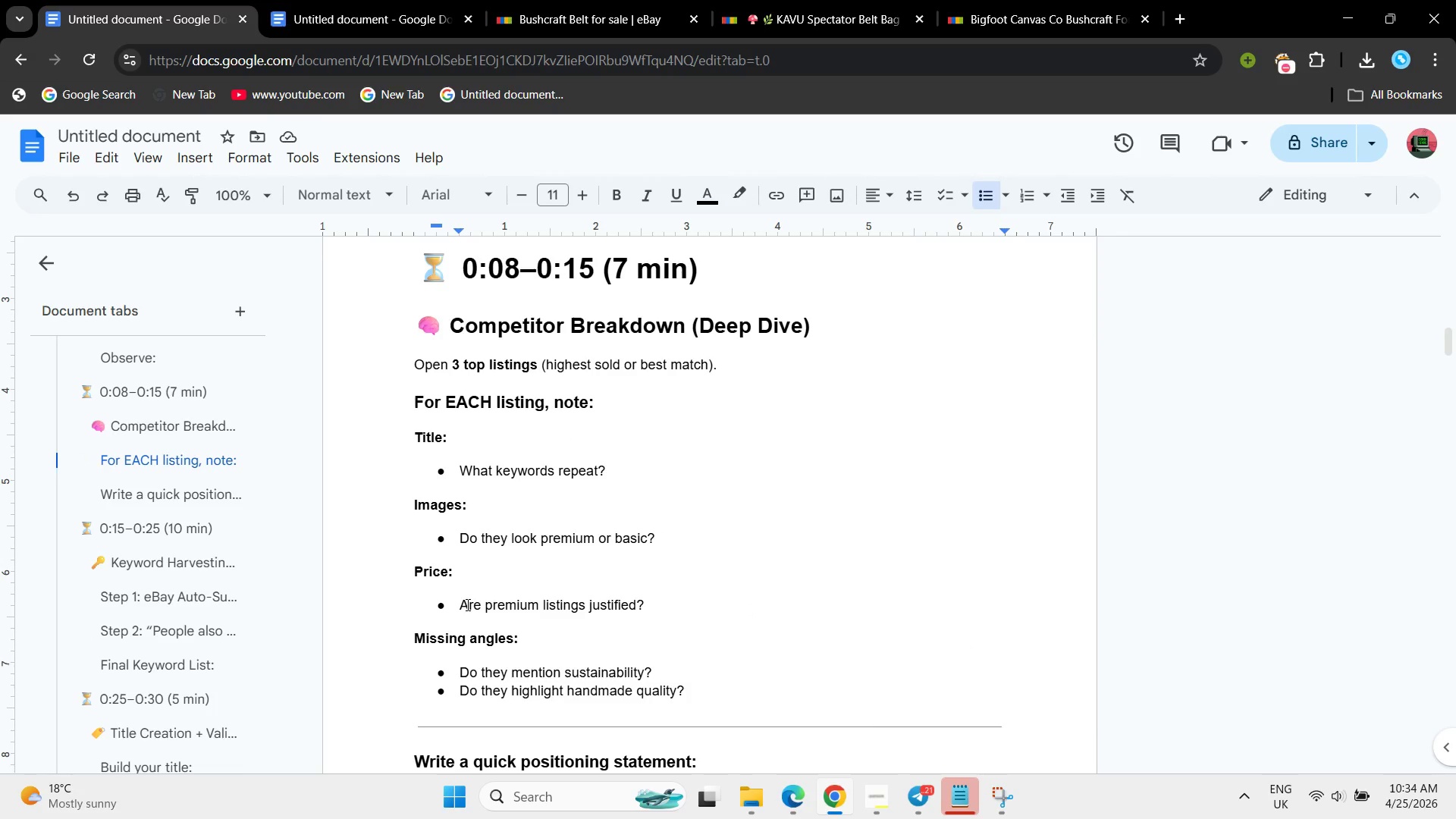 
left_click([466, 604])
 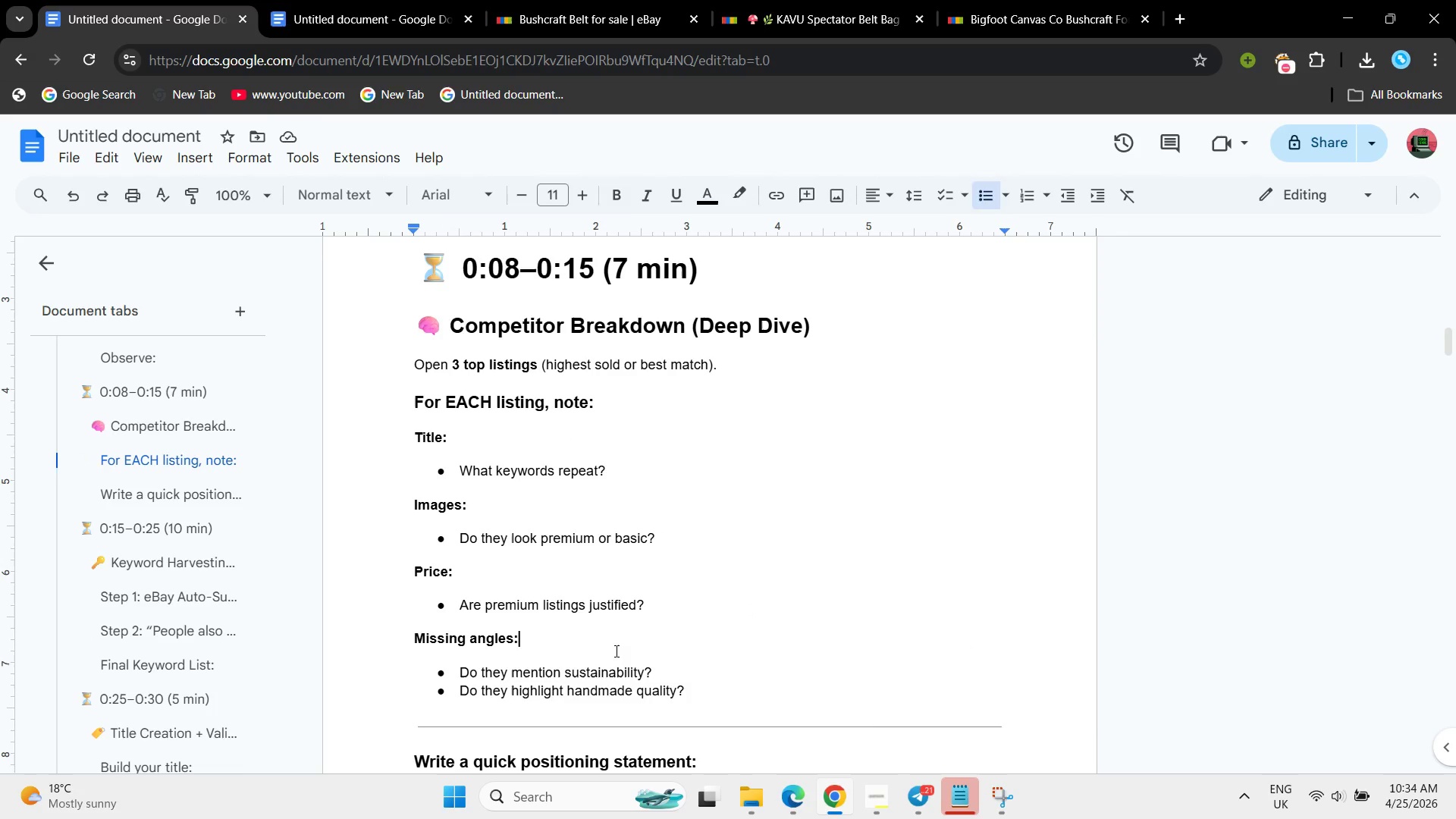 
left_click([615, 651])
 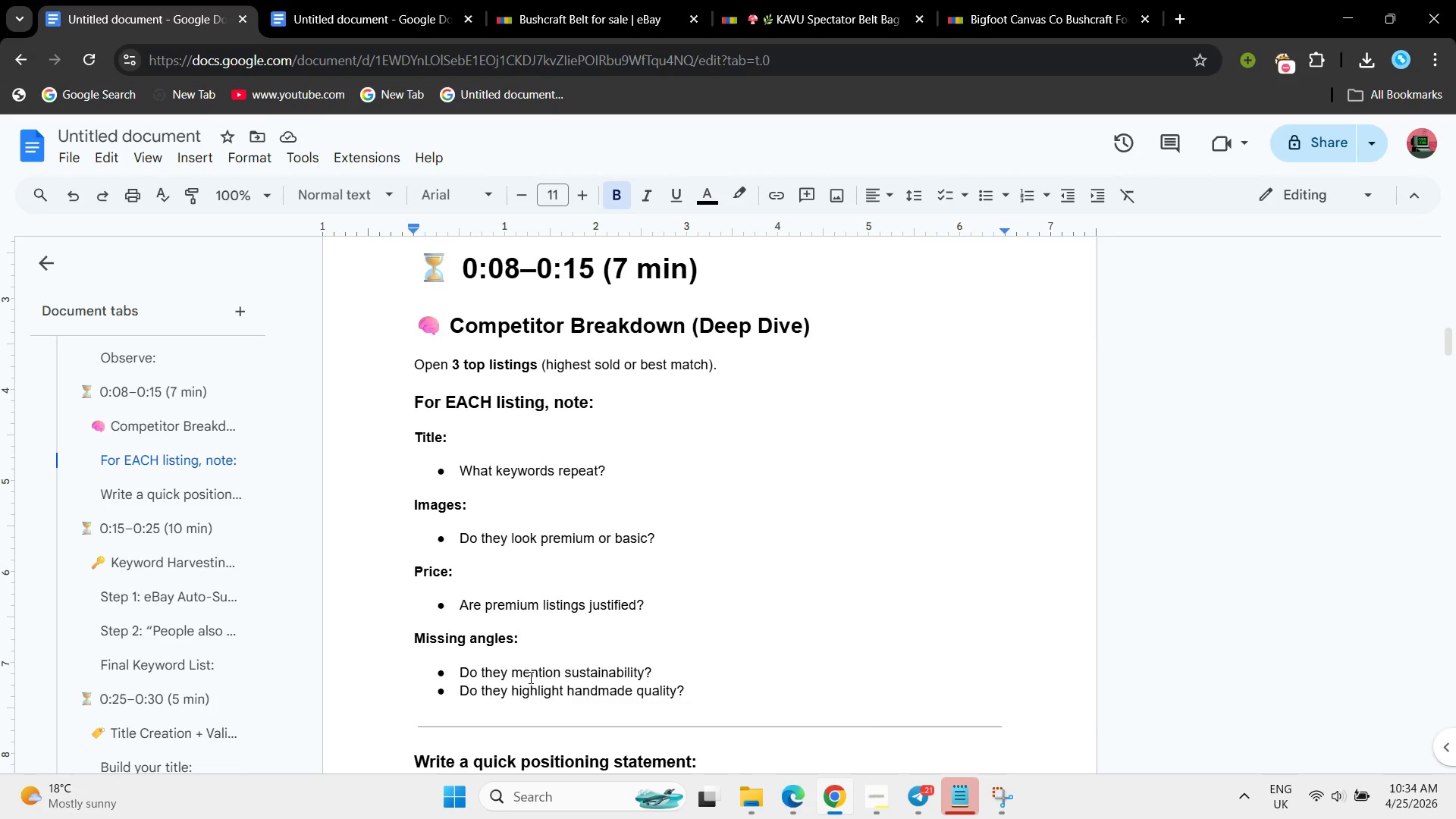 
left_click([529, 677])
 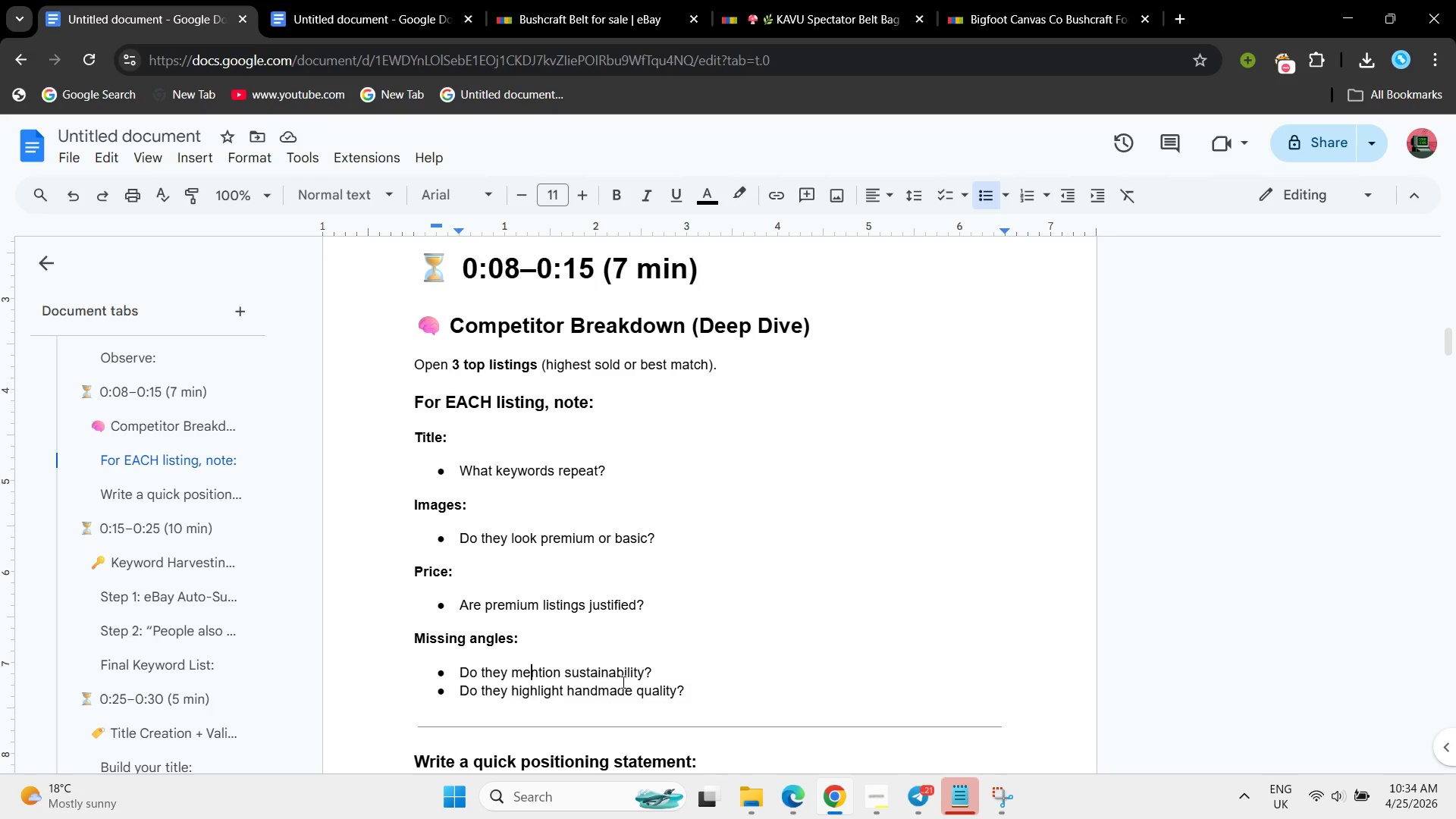 
scroll: coordinate [622, 682], scroll_direction: up, amount: 3.0
 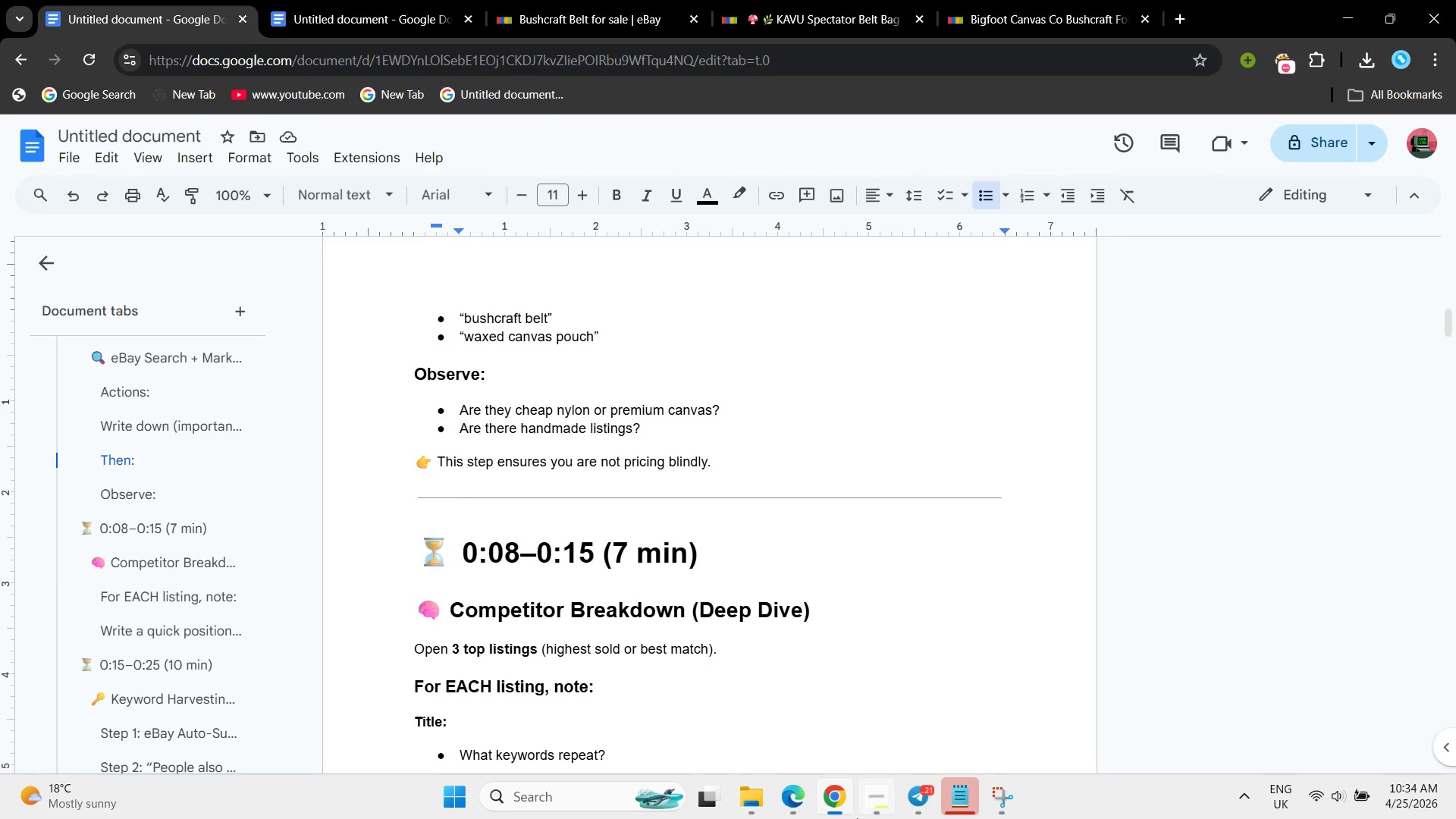 
left_click([857, 818])